 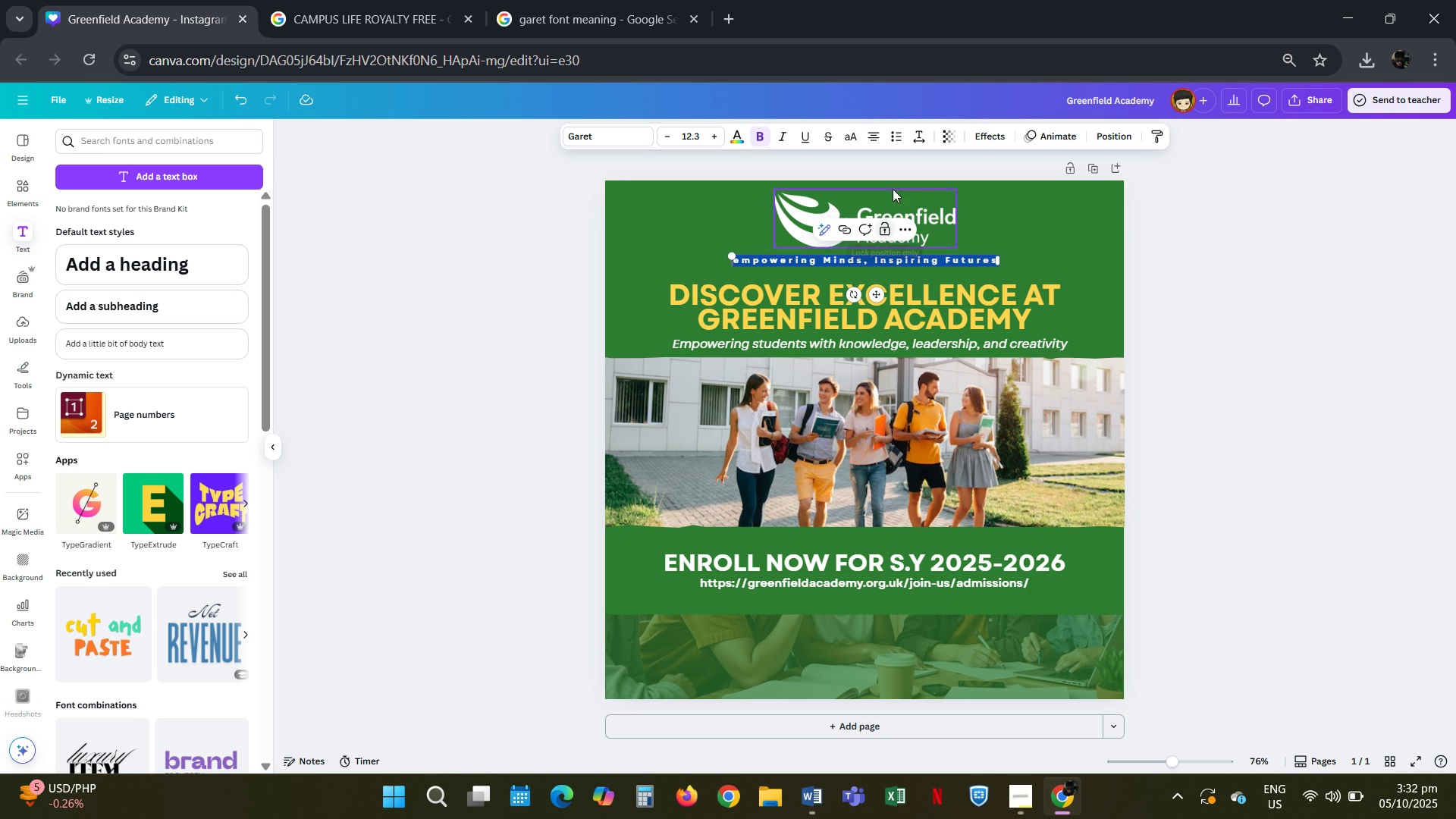 
left_click([924, 130])
 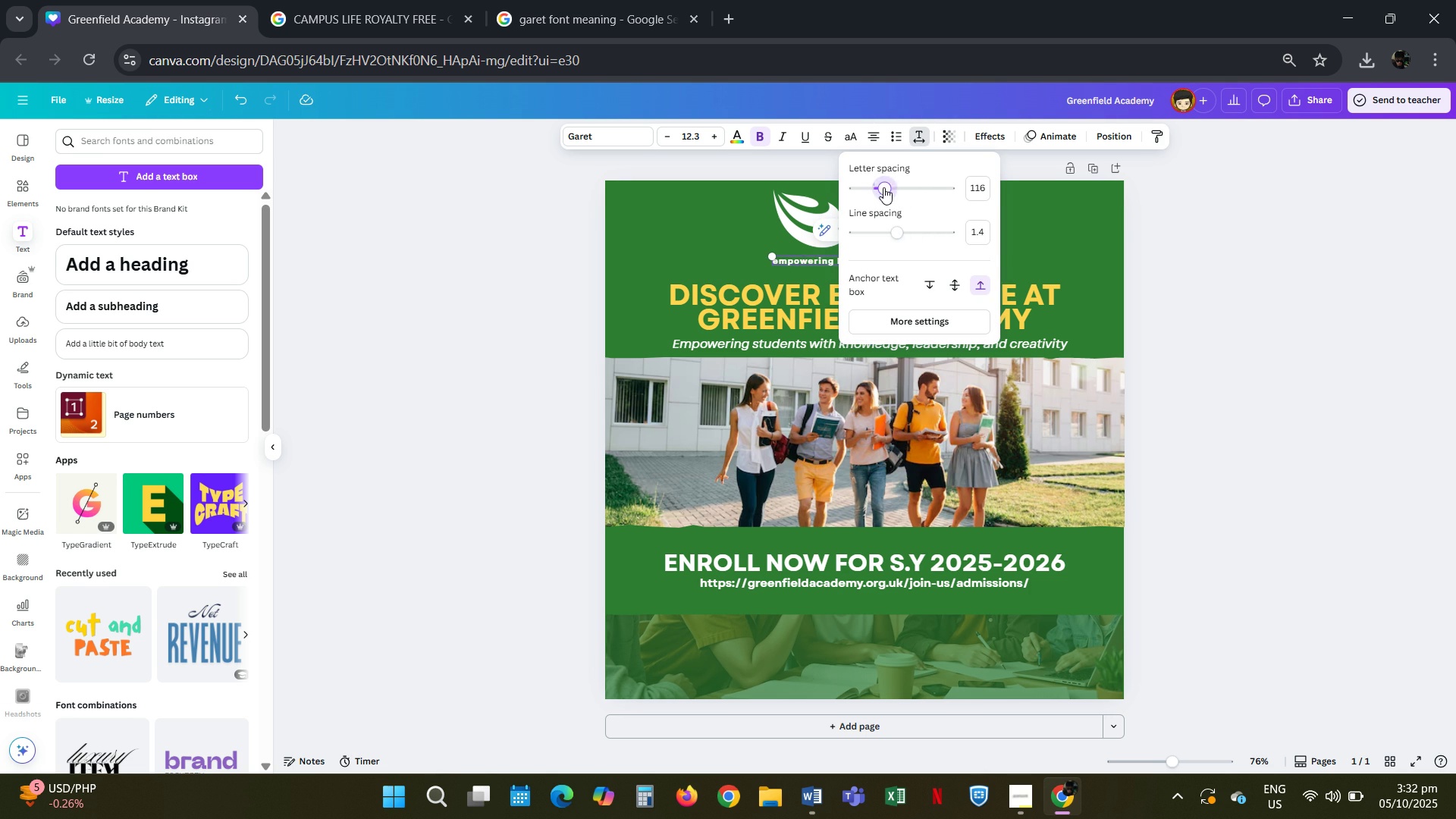 
left_click([1156, 266])
 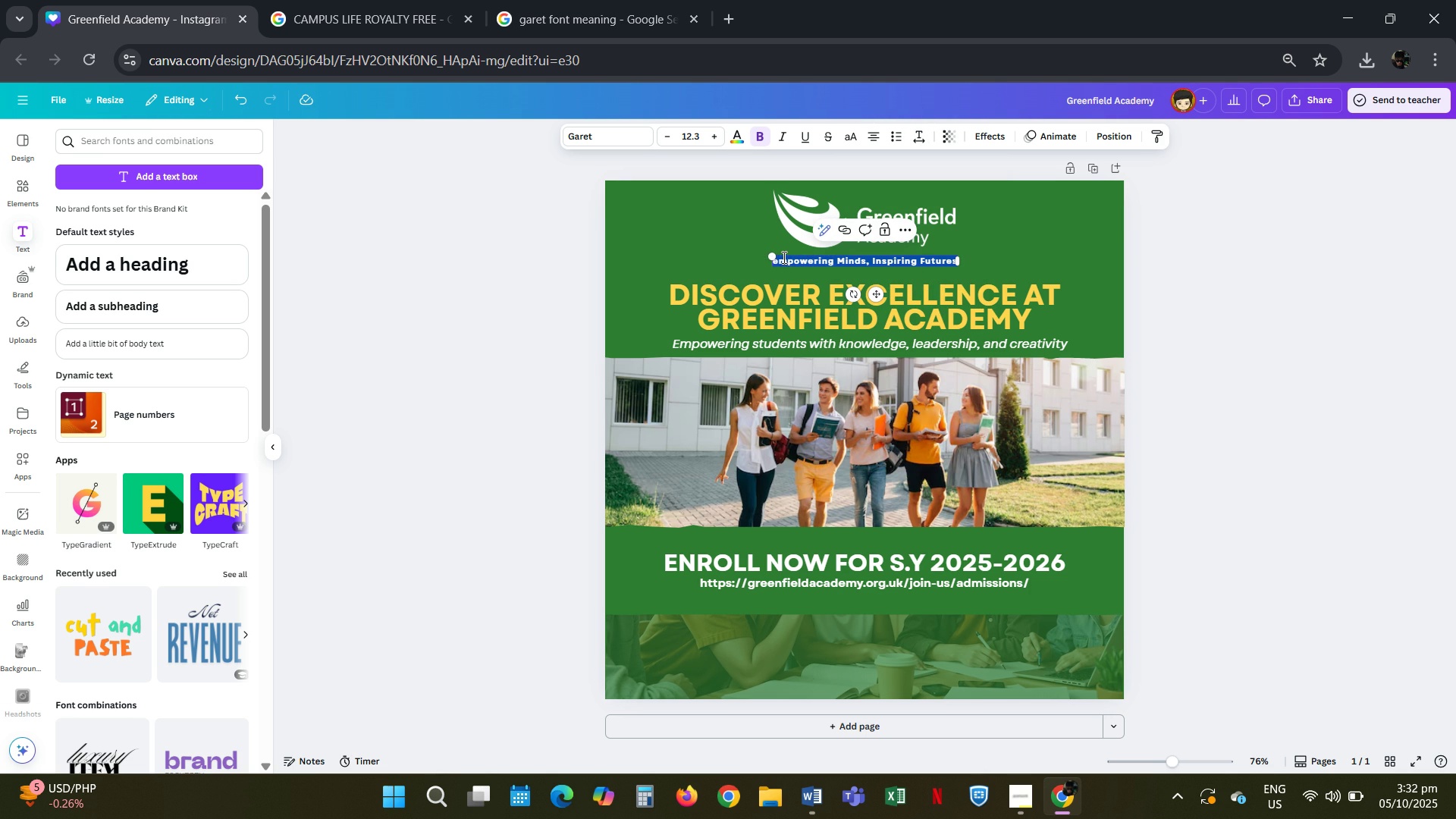 
left_click([783, 259])
 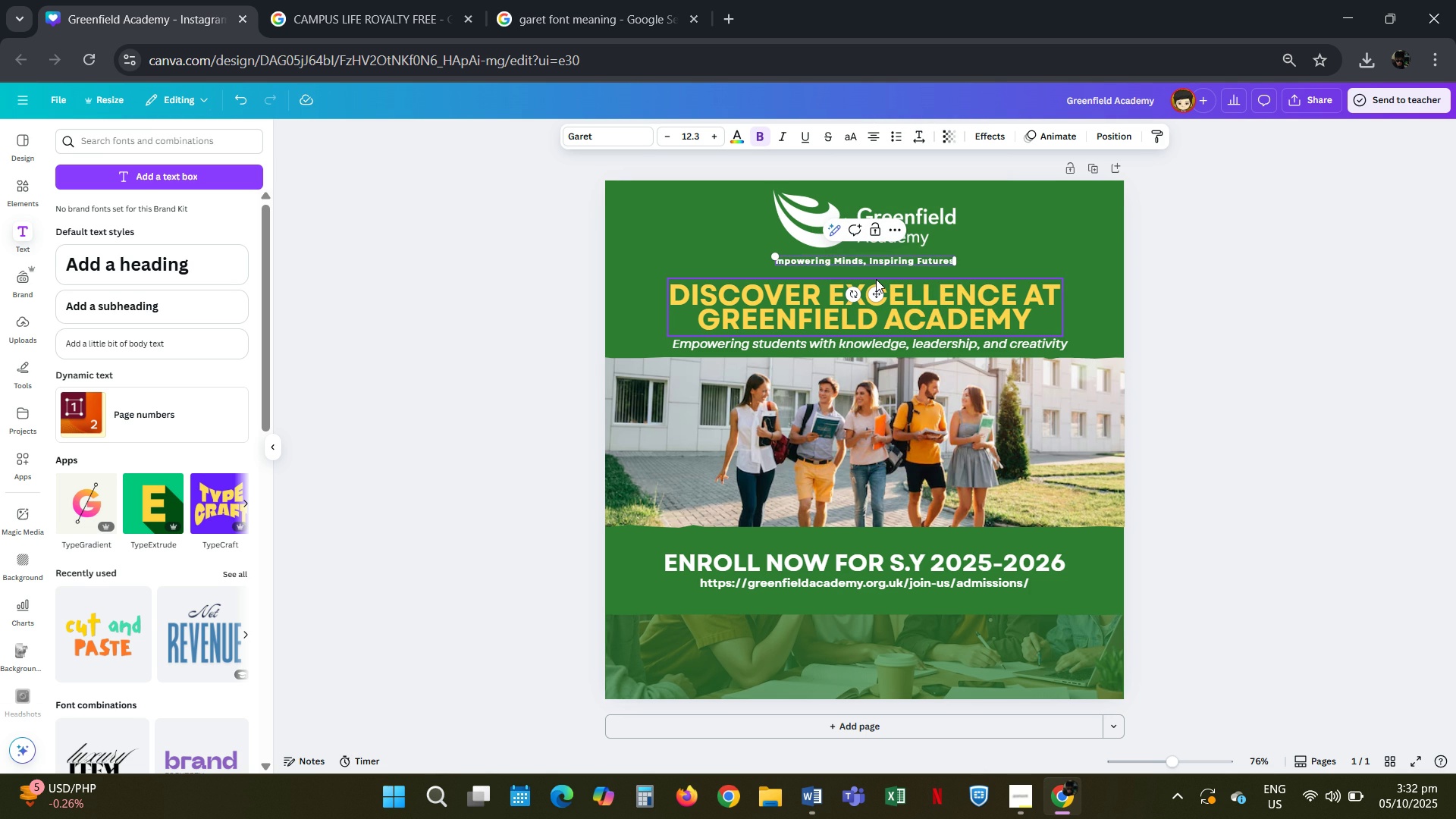 
key(Backspace)